 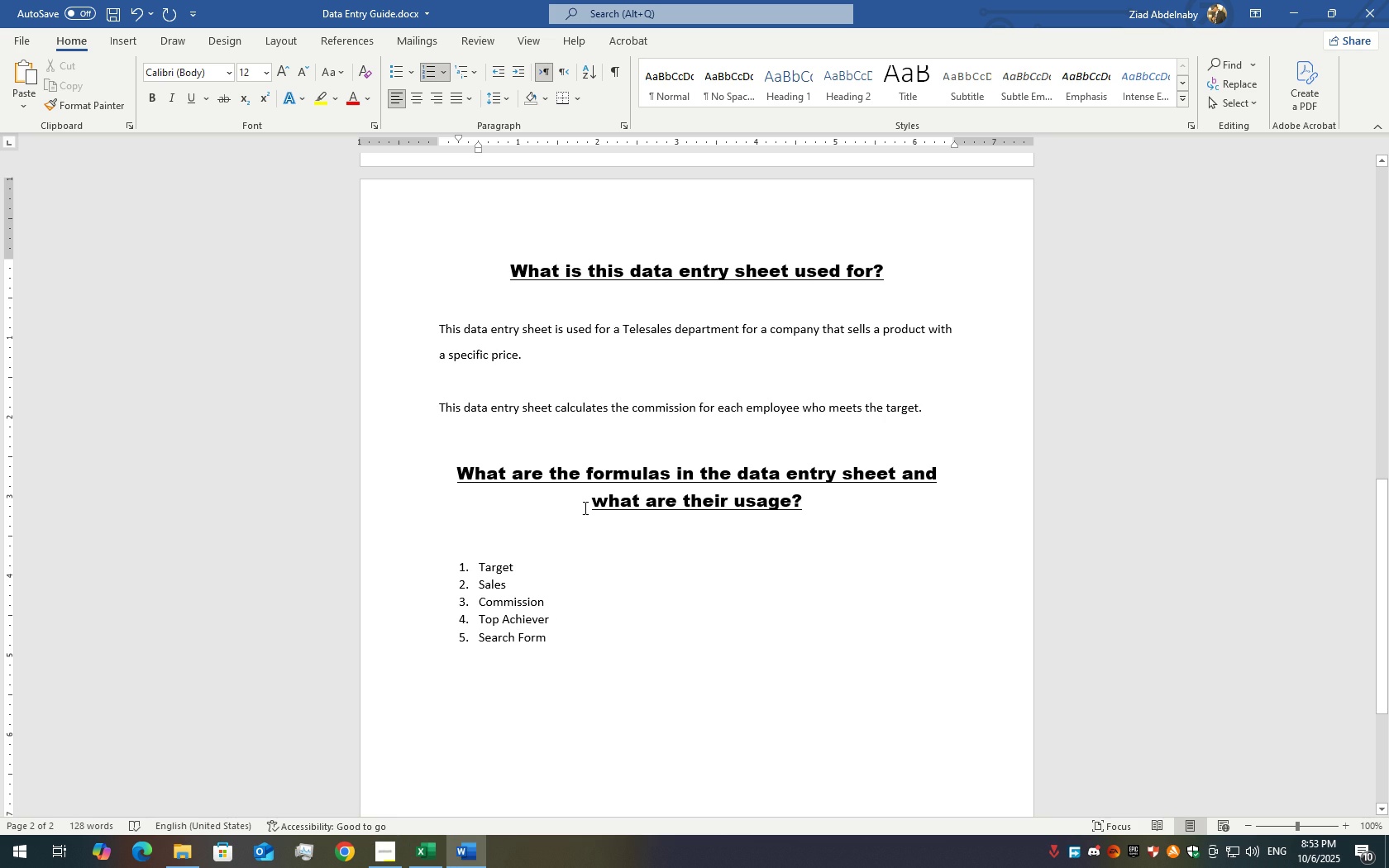 
left_click([549, 622])
 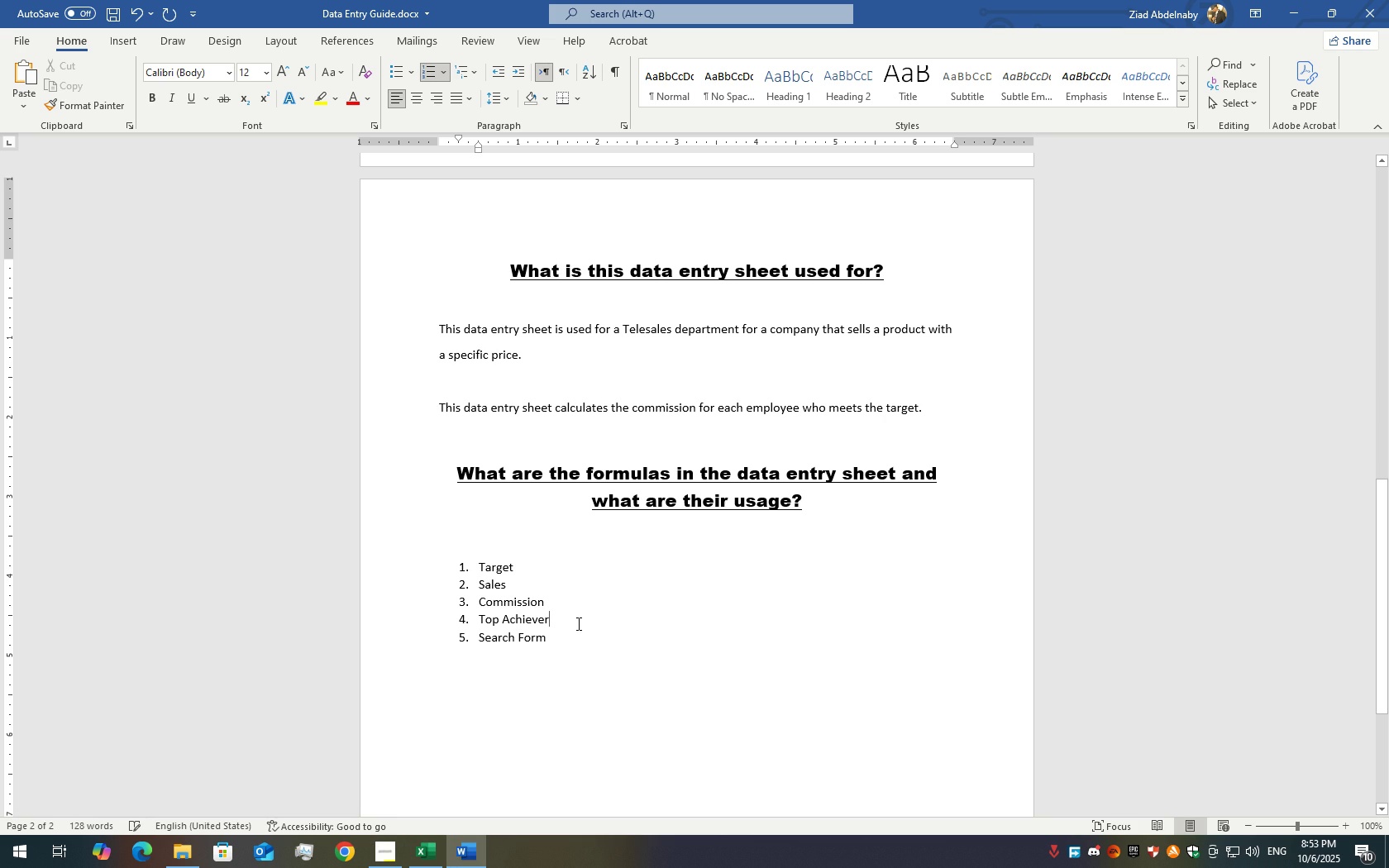 
left_click([577, 623])
 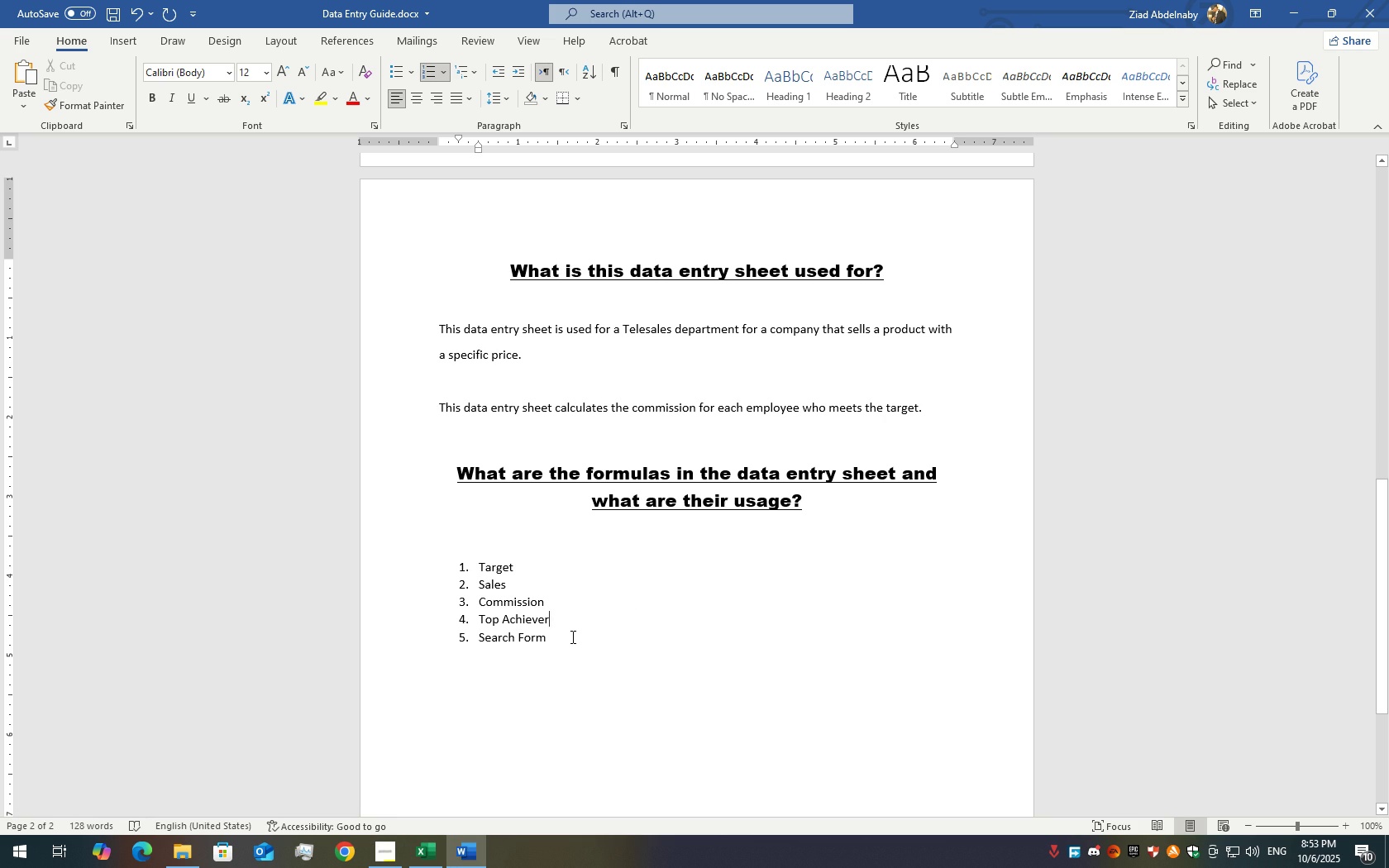 
left_click([571, 637])
 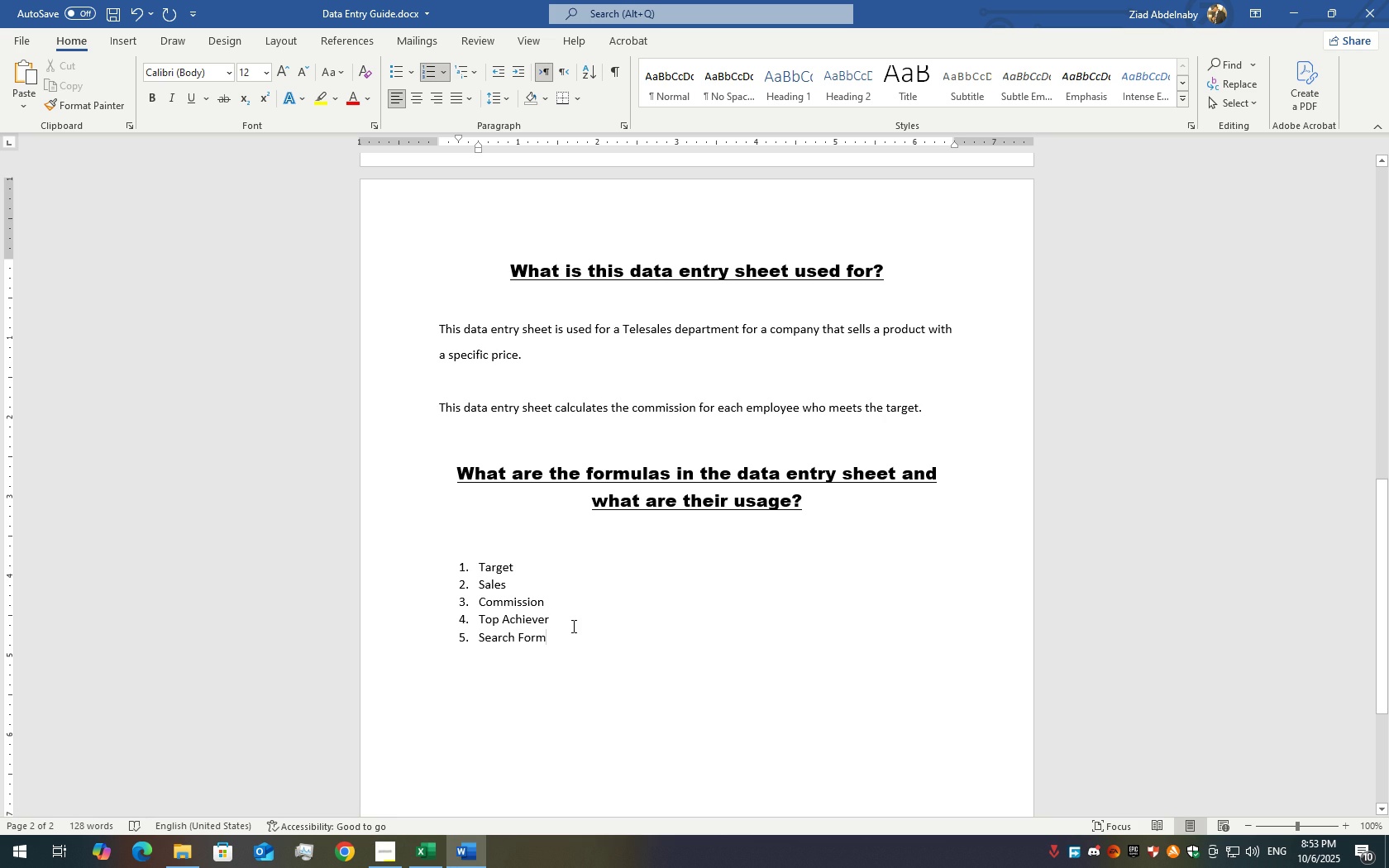 
key(Enter)
 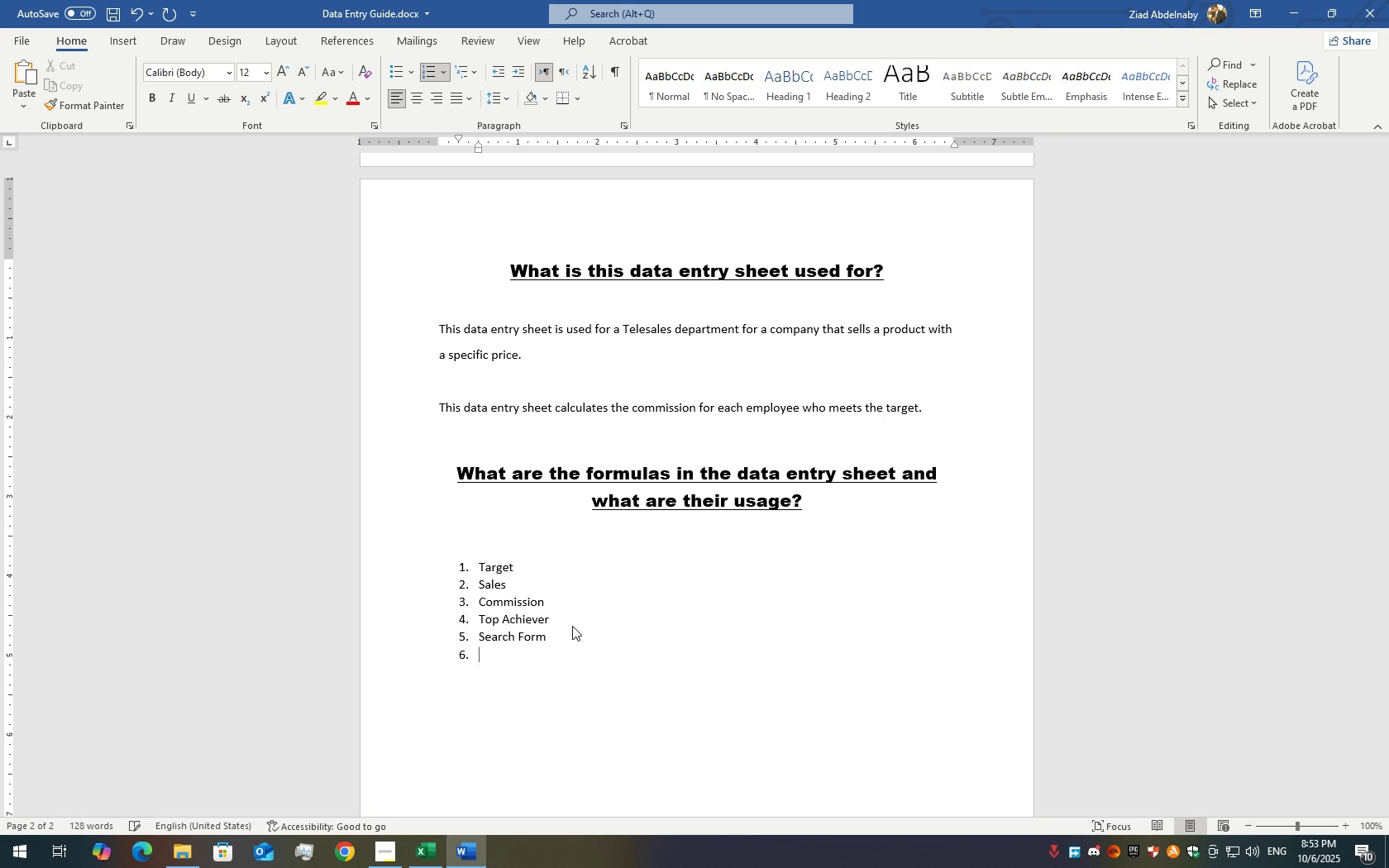 
key(Enter)